 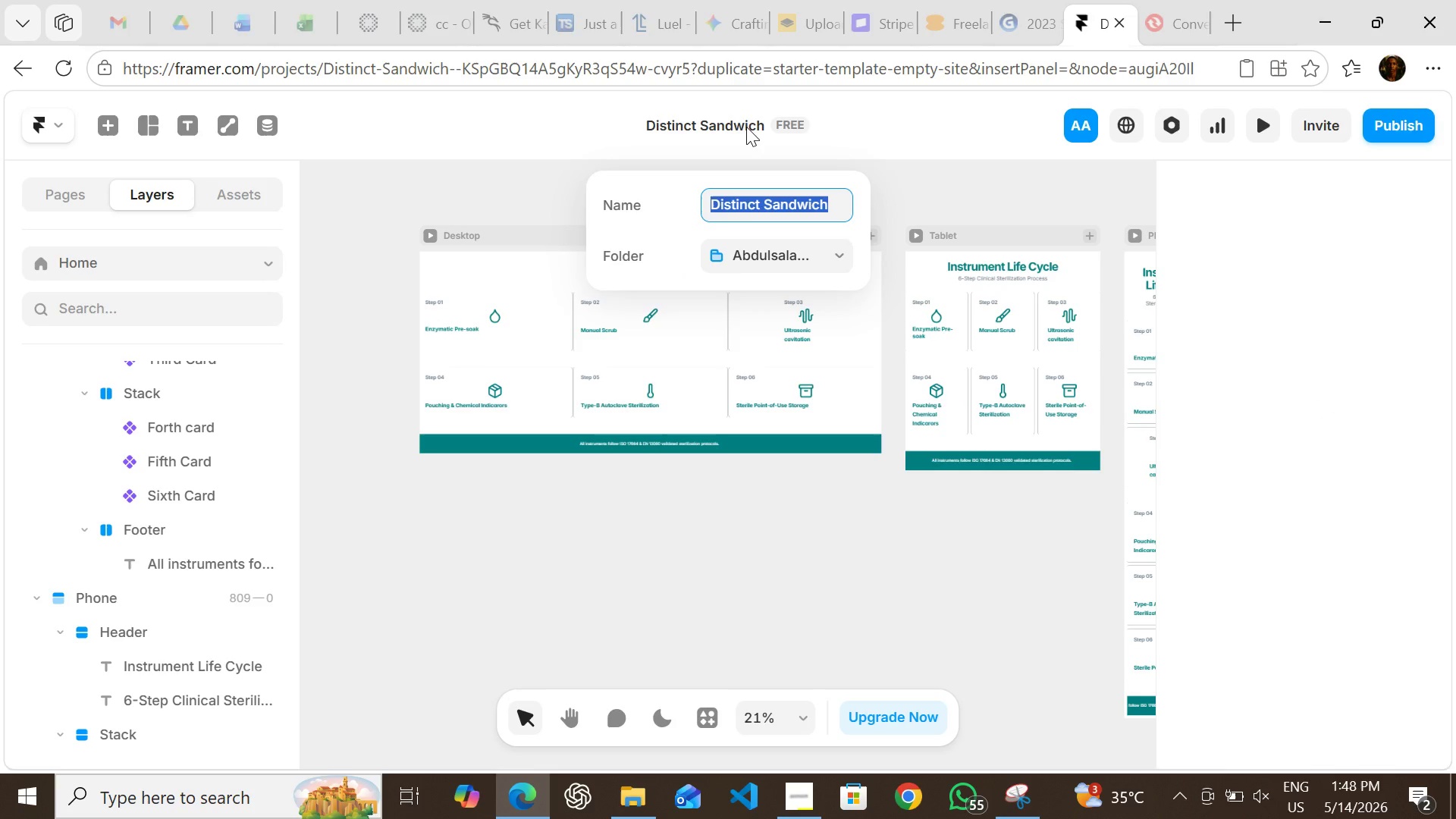 
key(Control+V)
 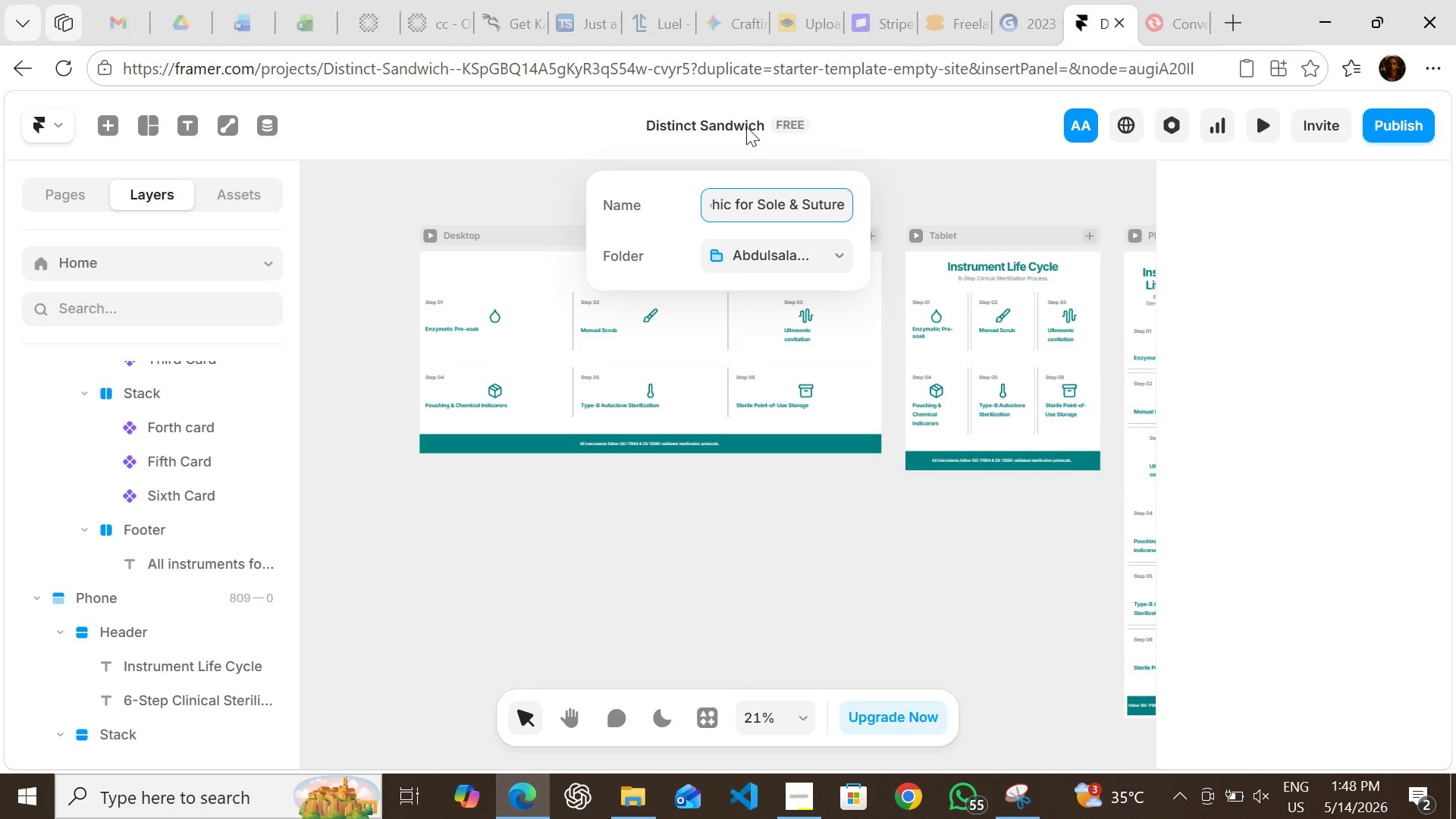 
key(Enter)
 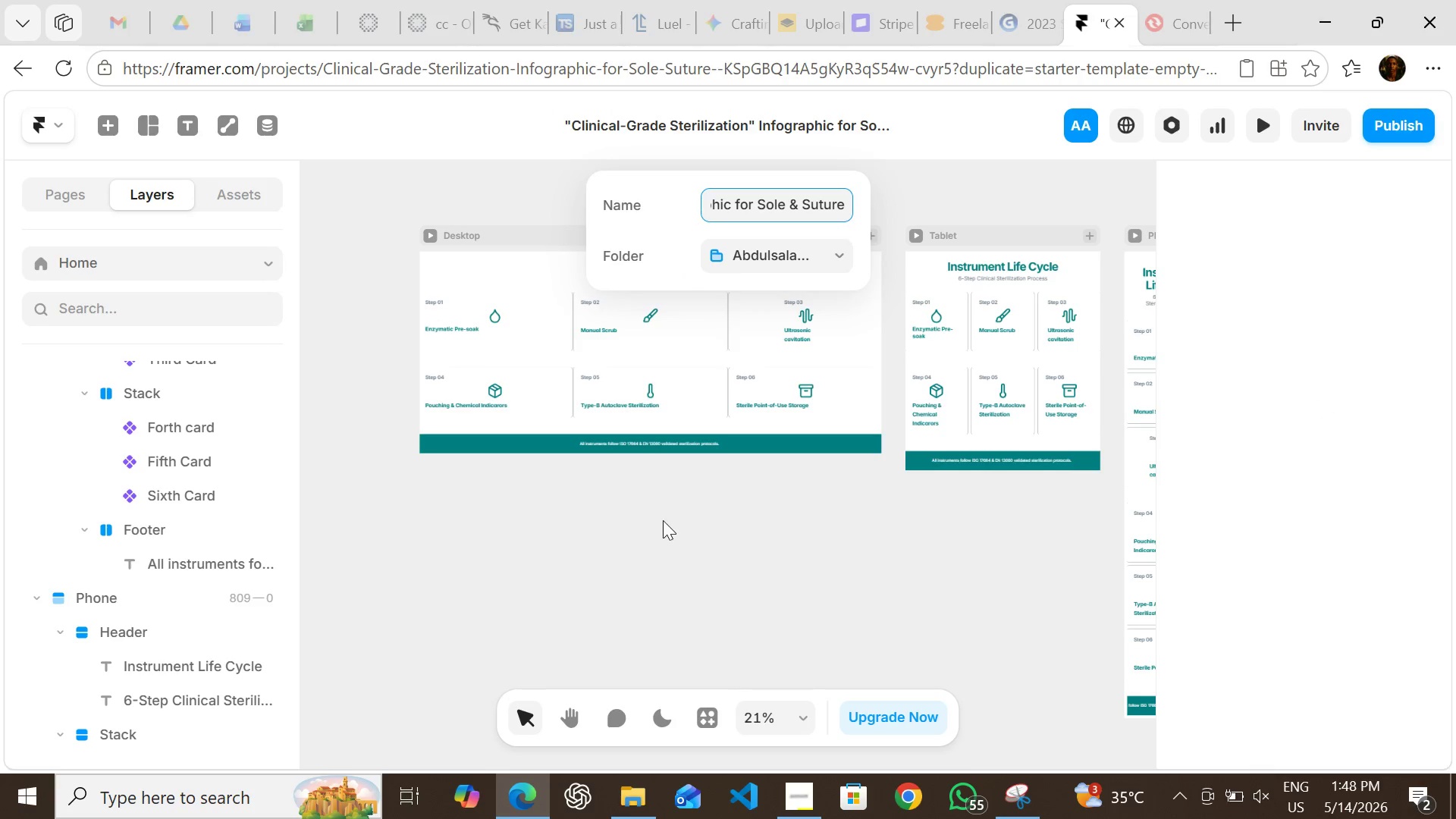 
left_click([663, 520])
 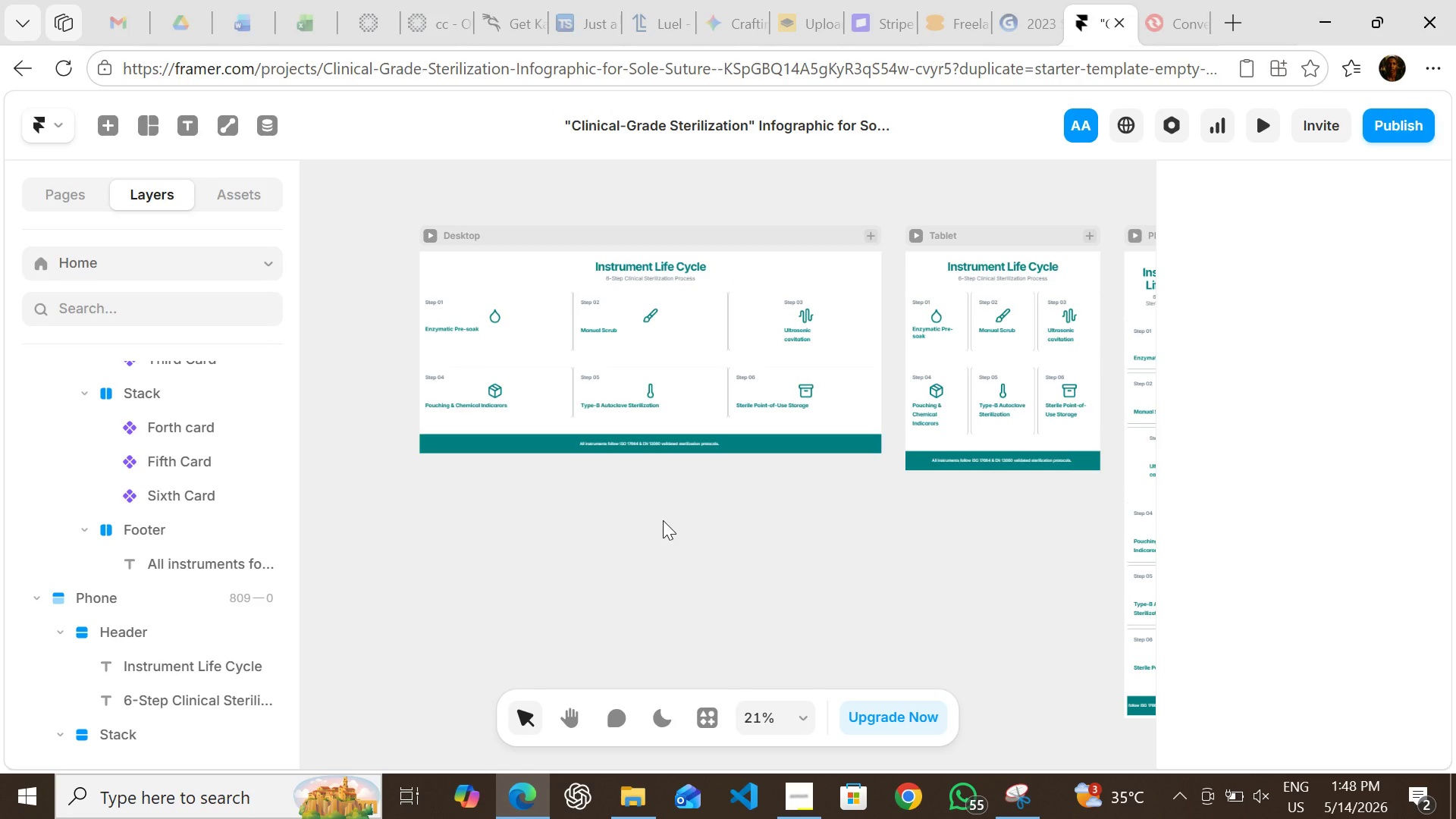 
key(Meta+G)
 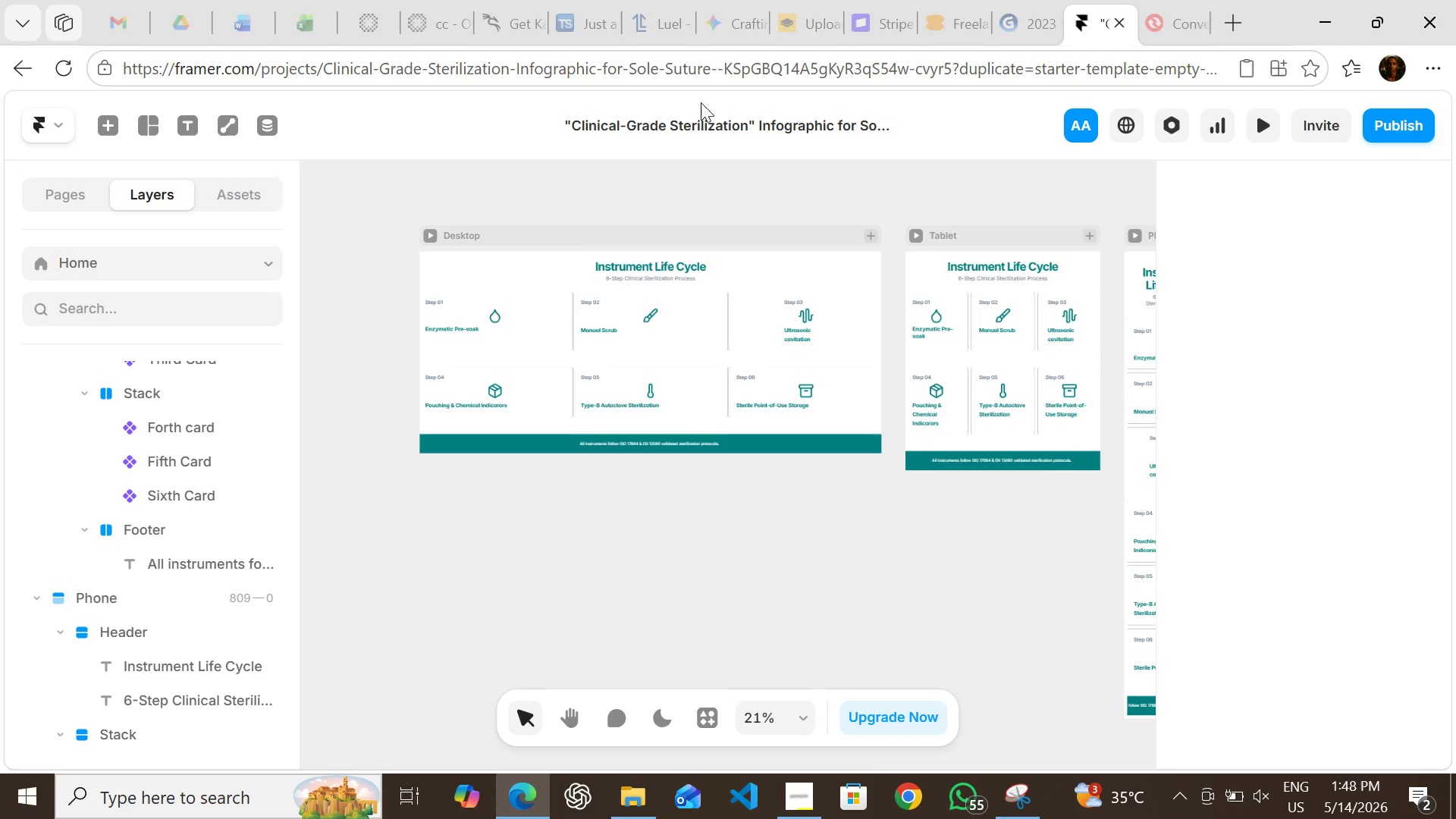 
wait(5.78)
 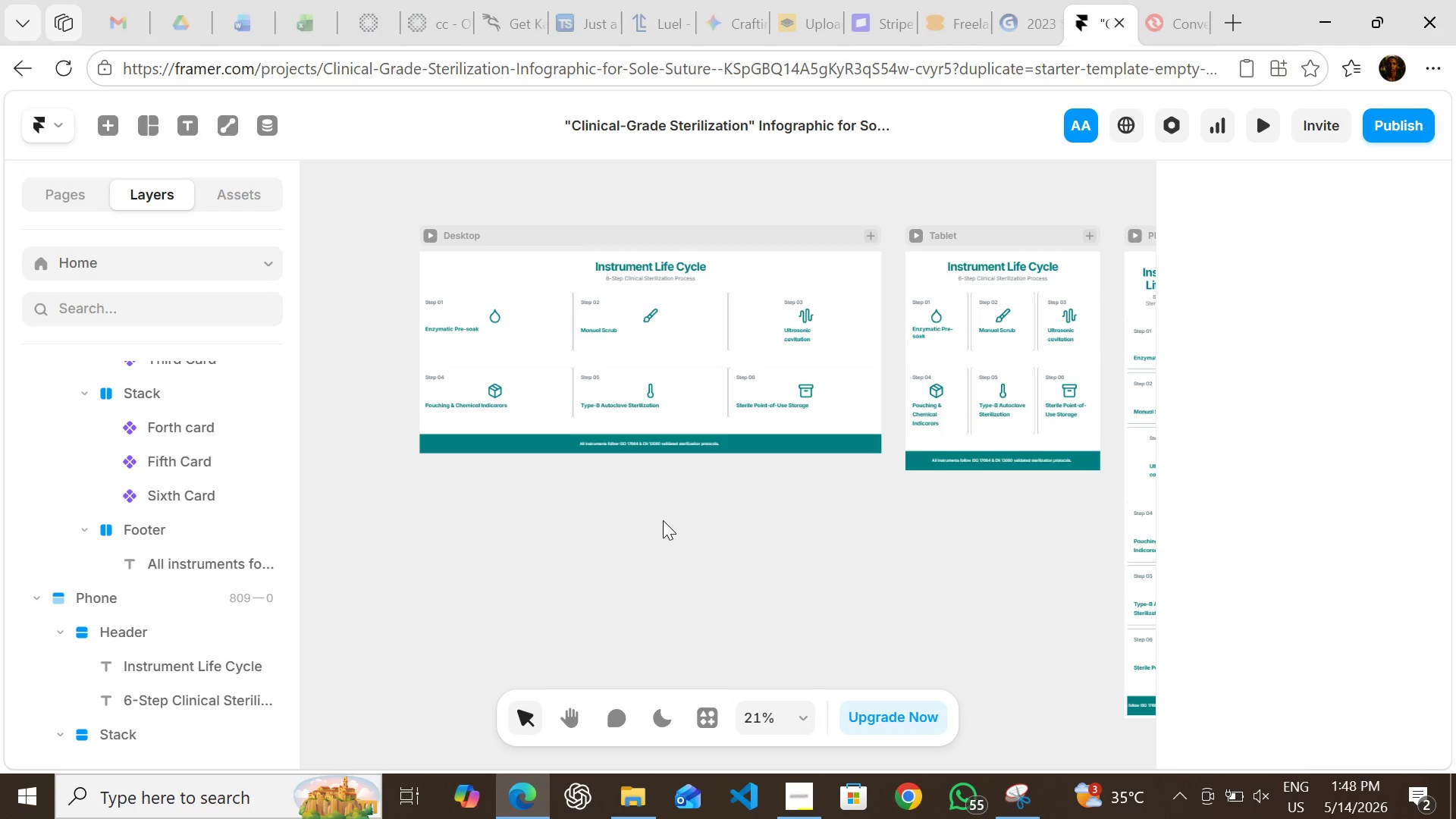 
left_click([626, 71])
 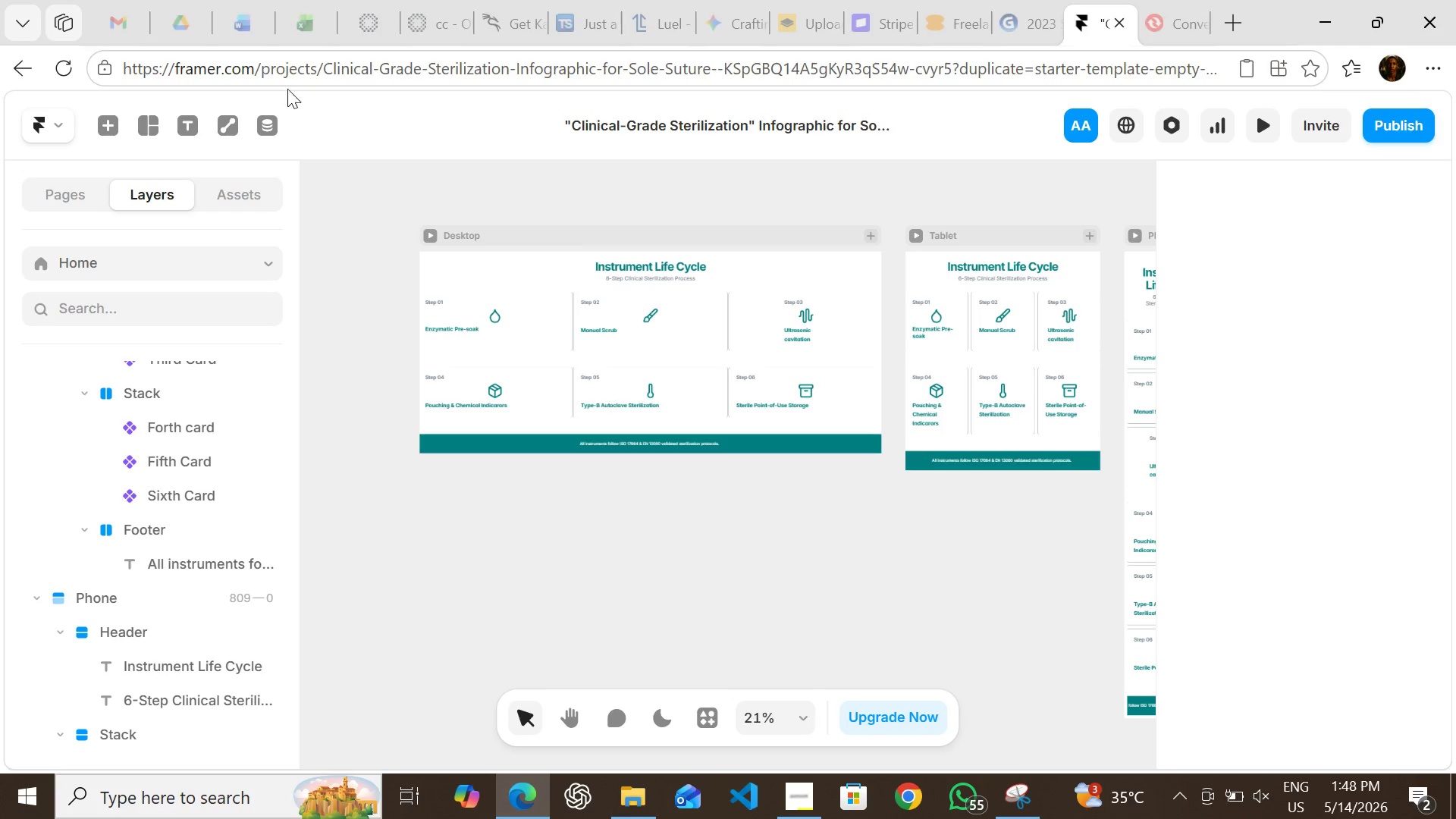 
left_click([265, 108])
 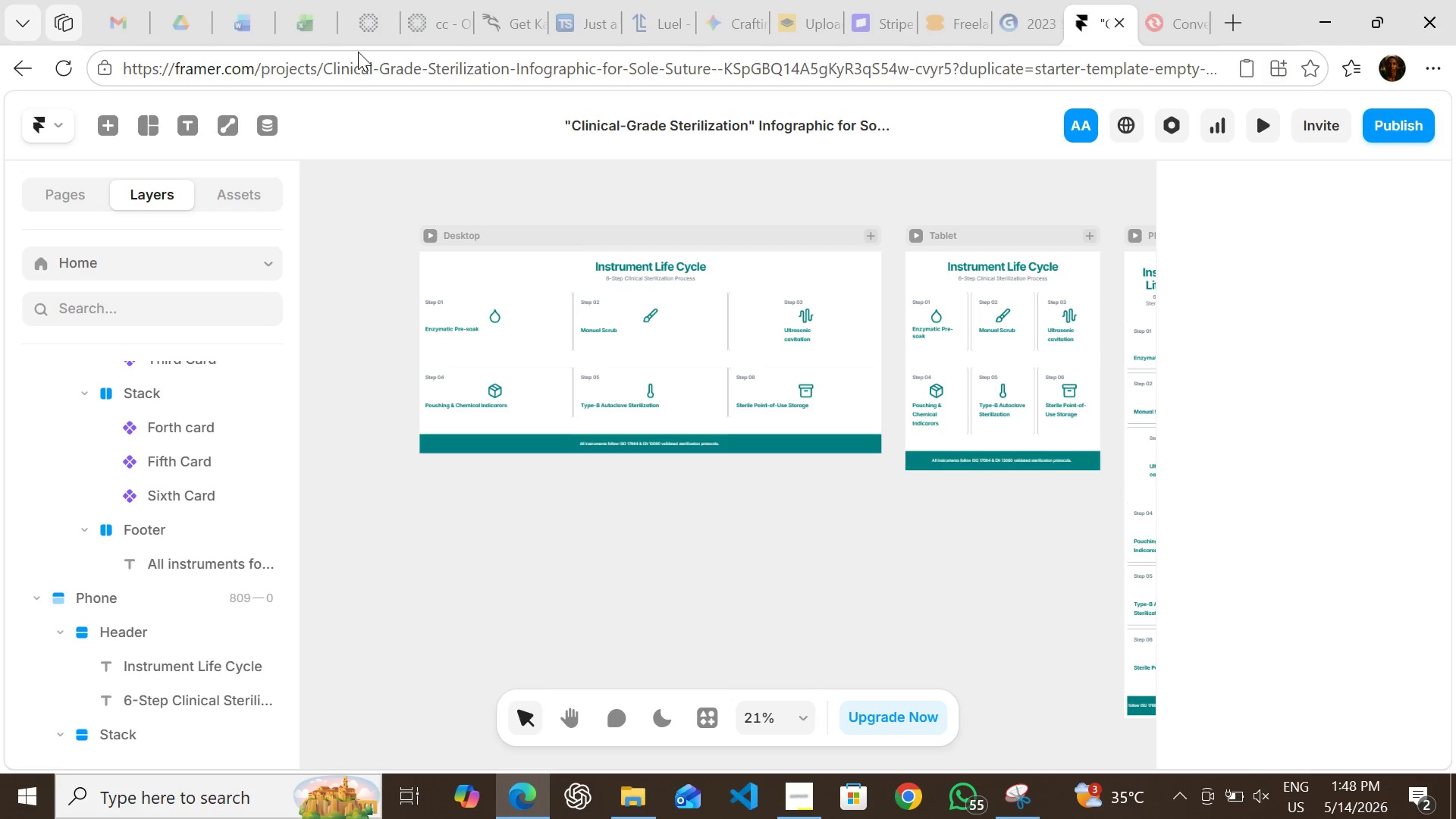 
left_click([358, 52])
 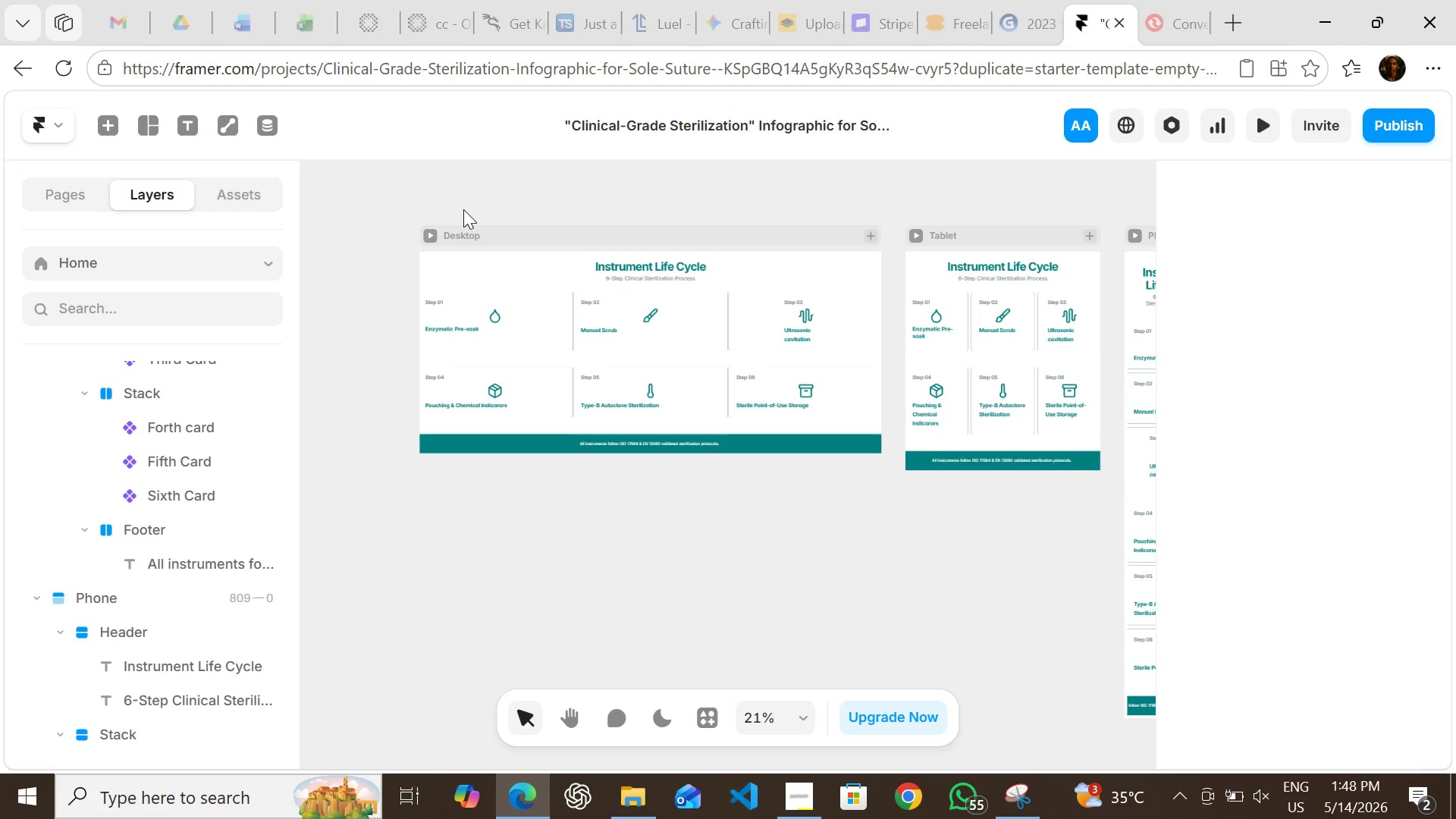 
left_click([463, 209])
 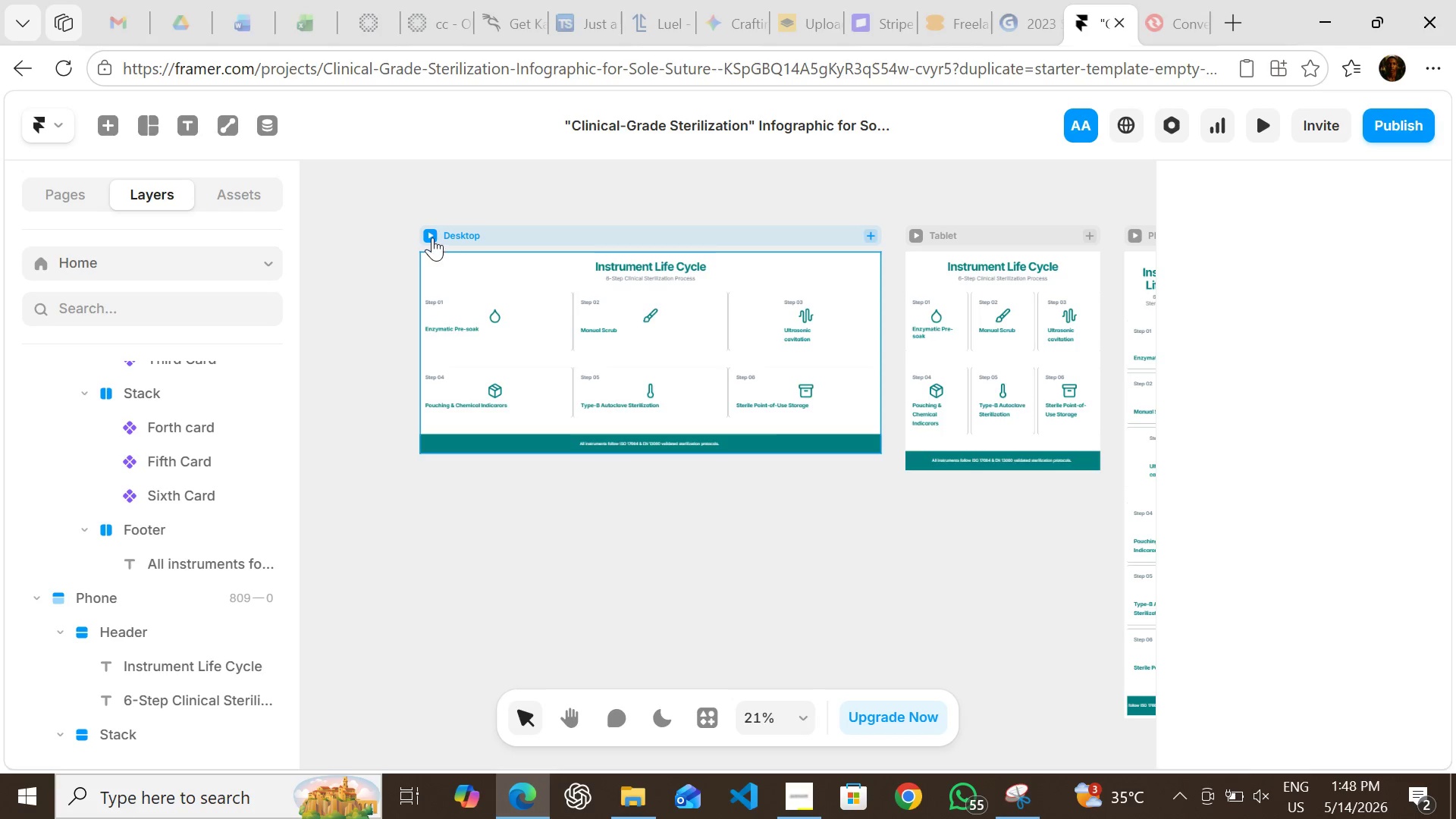 
left_click([432, 237])
 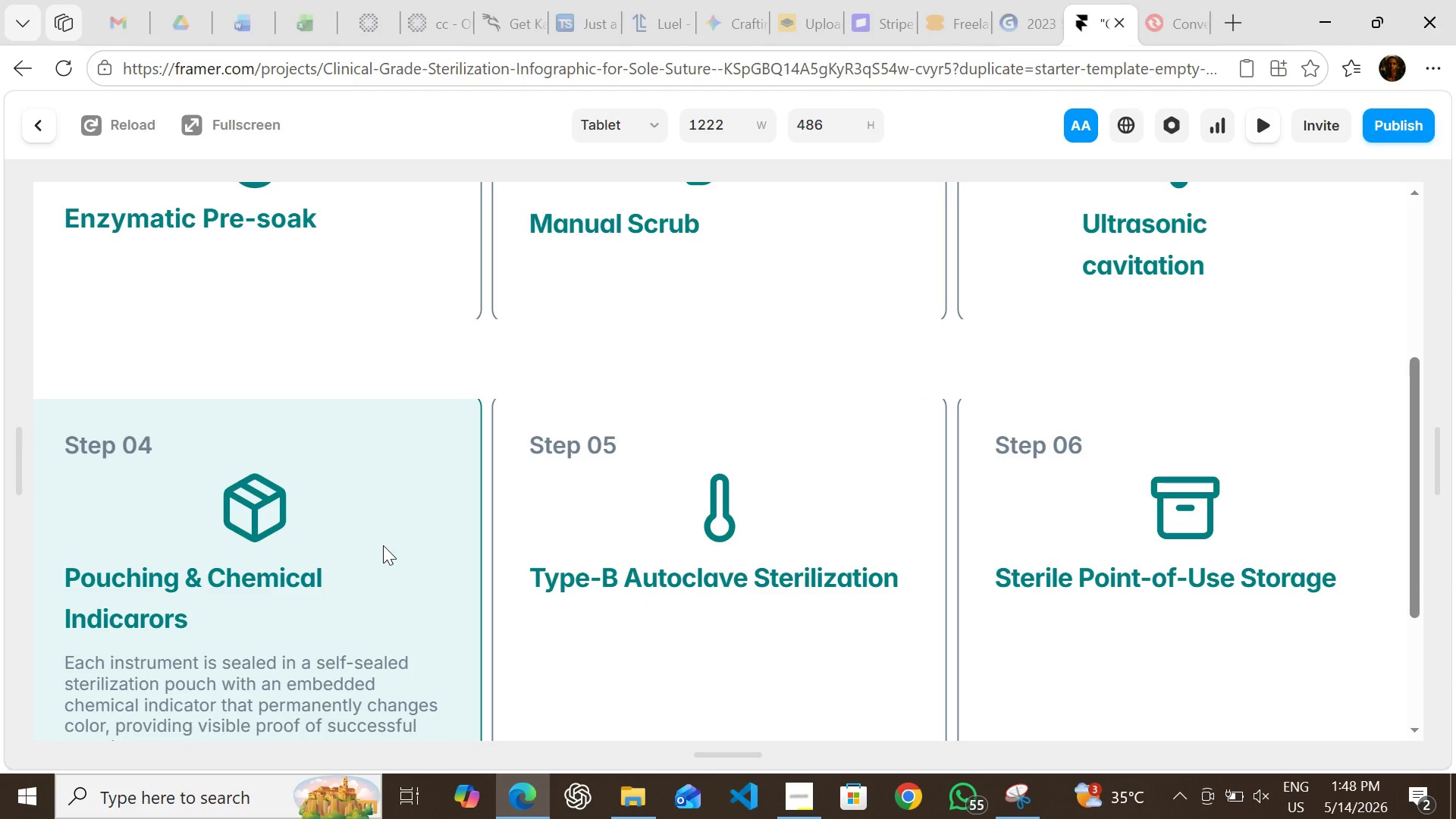 
wait(13.66)
 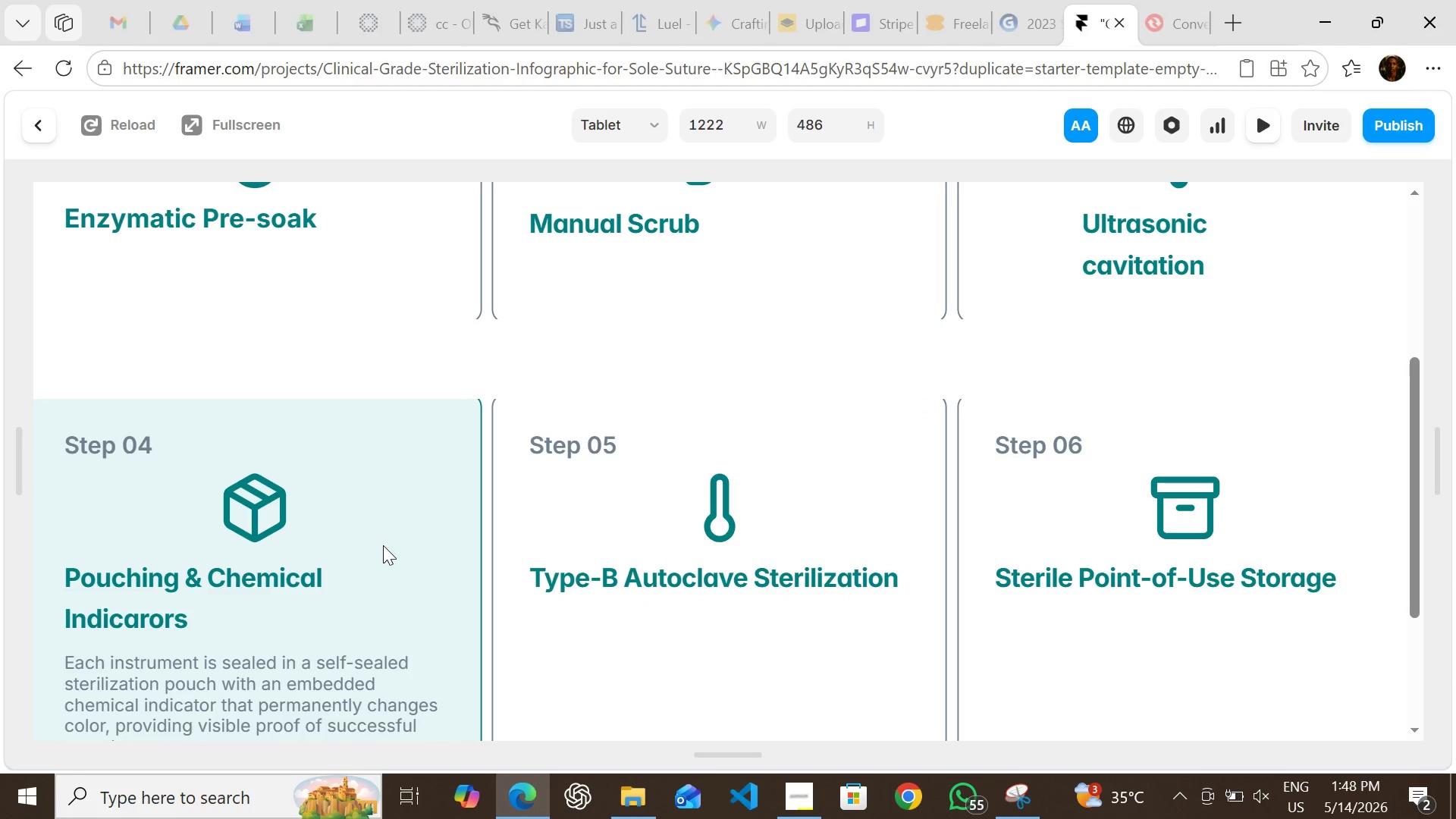 
left_click([638, 136])
 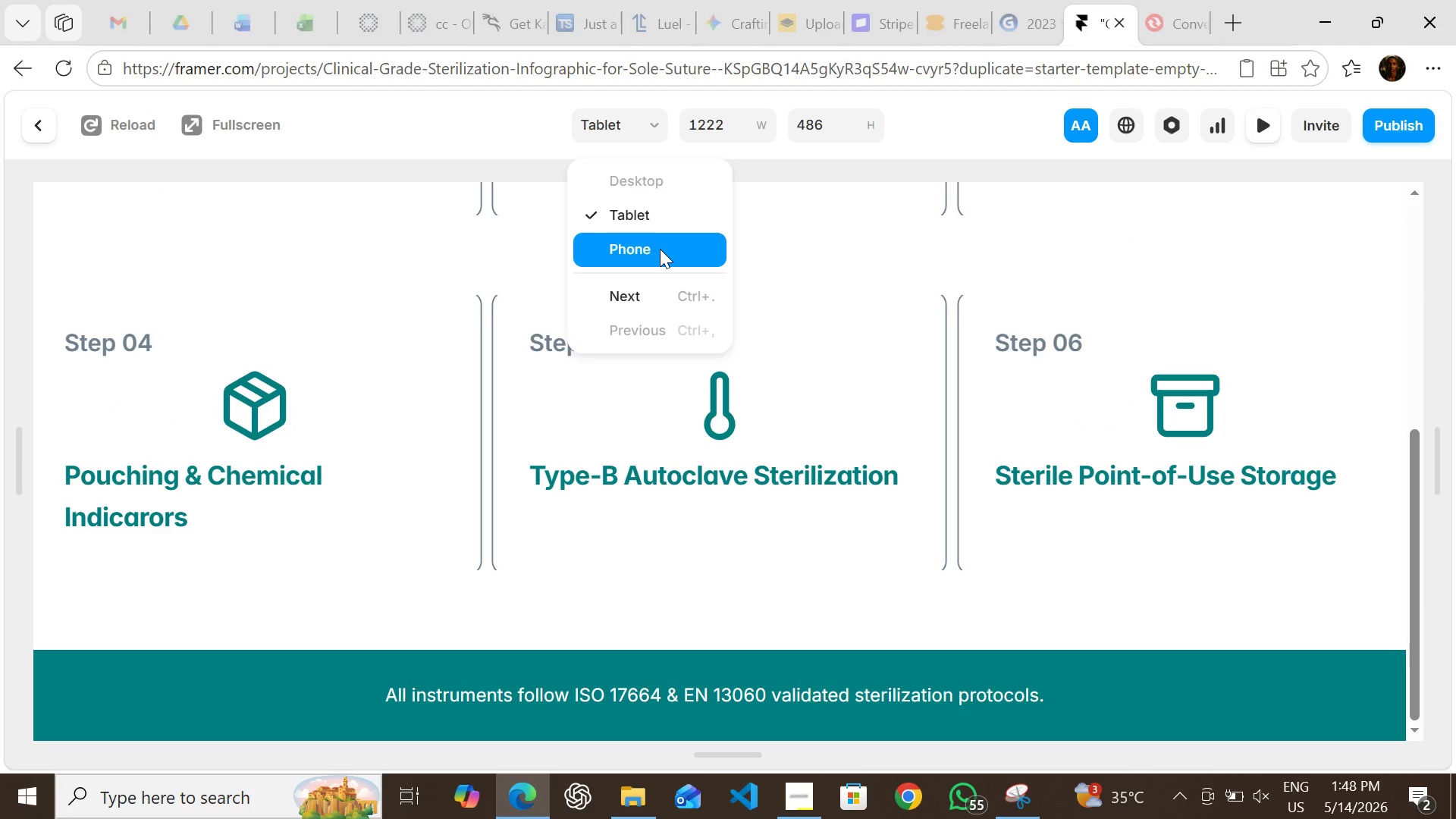 
left_click([660, 249])
 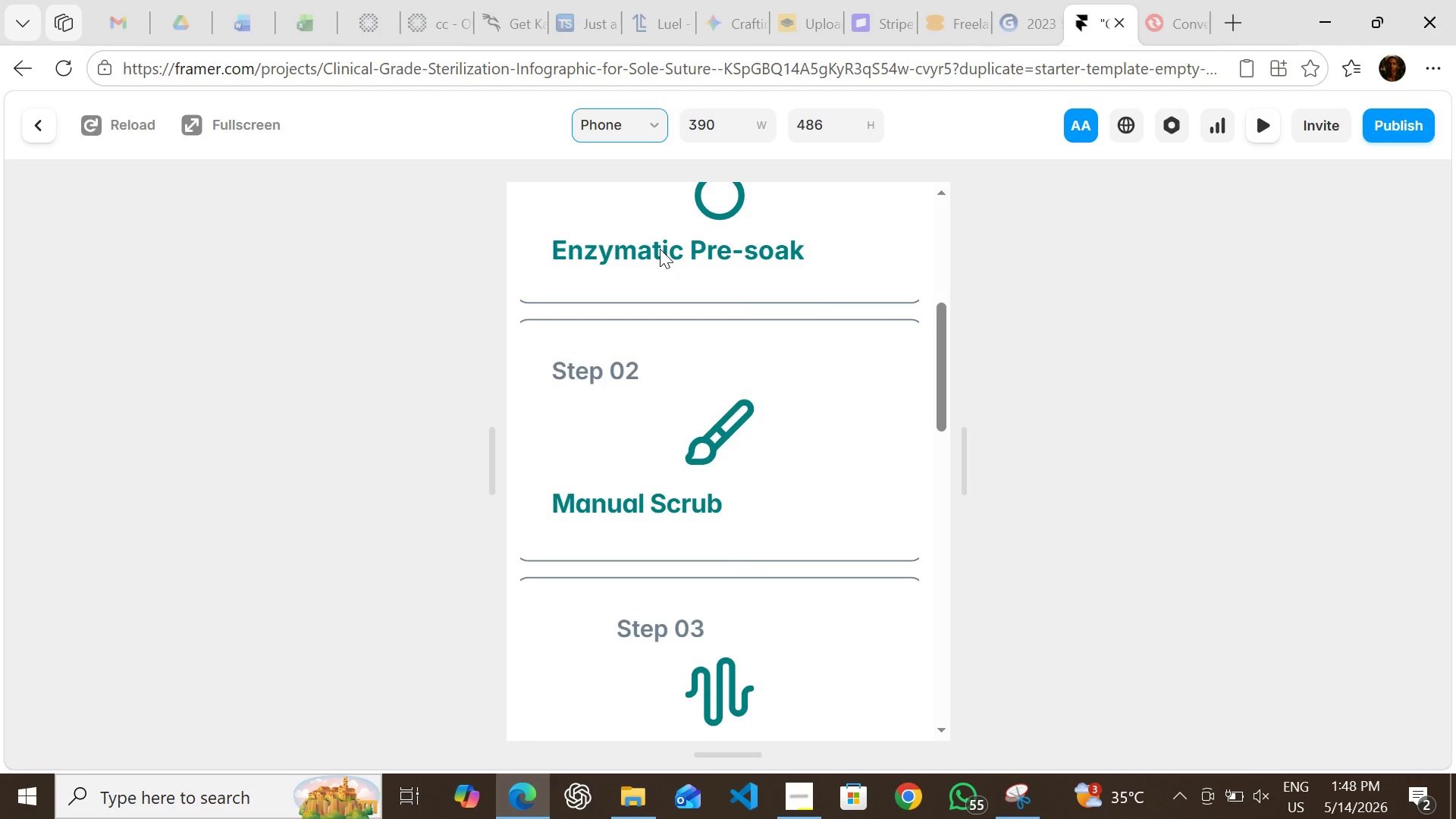 
left_click([660, 249])
 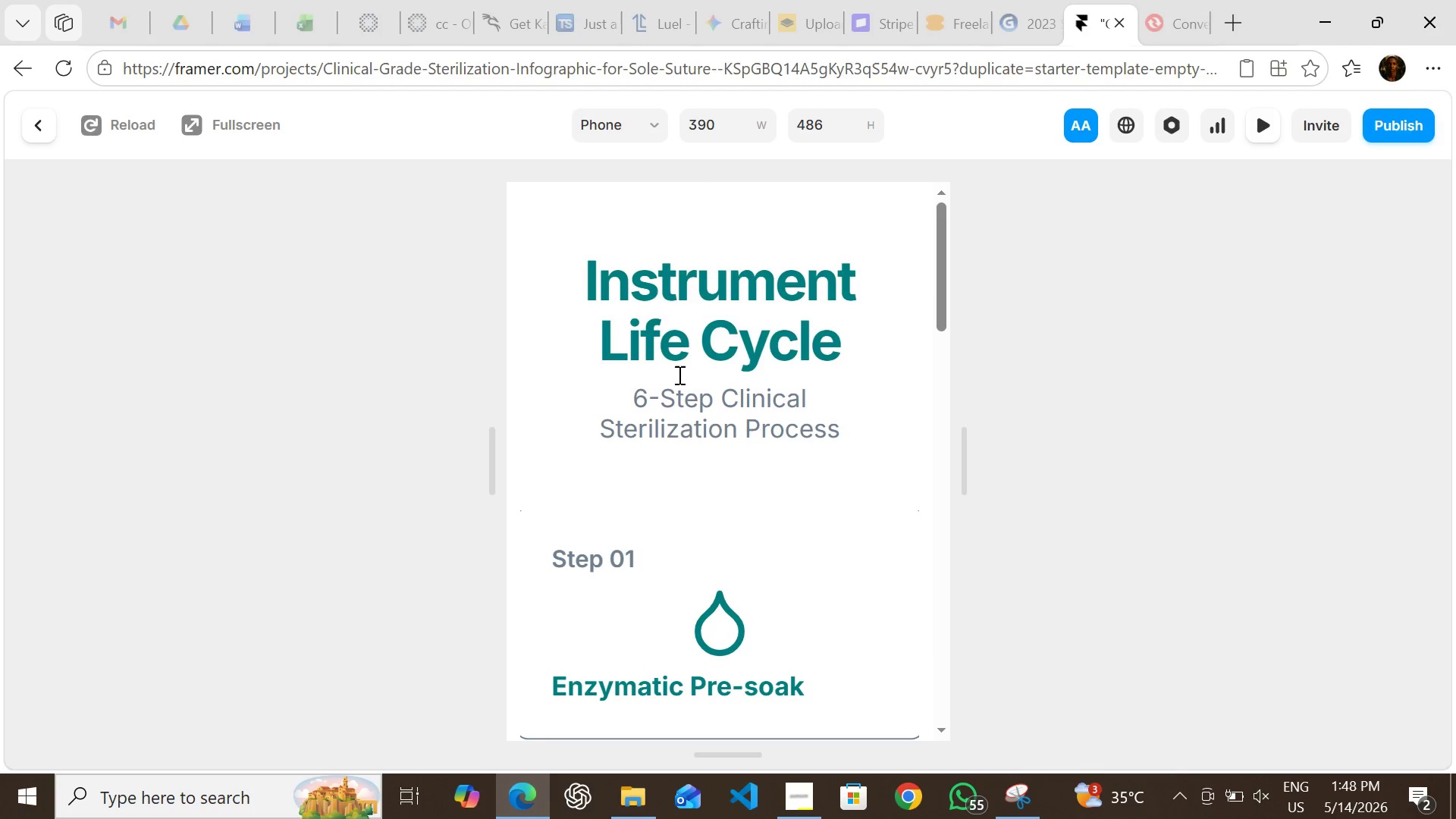 
mouse_move([687, 484])
 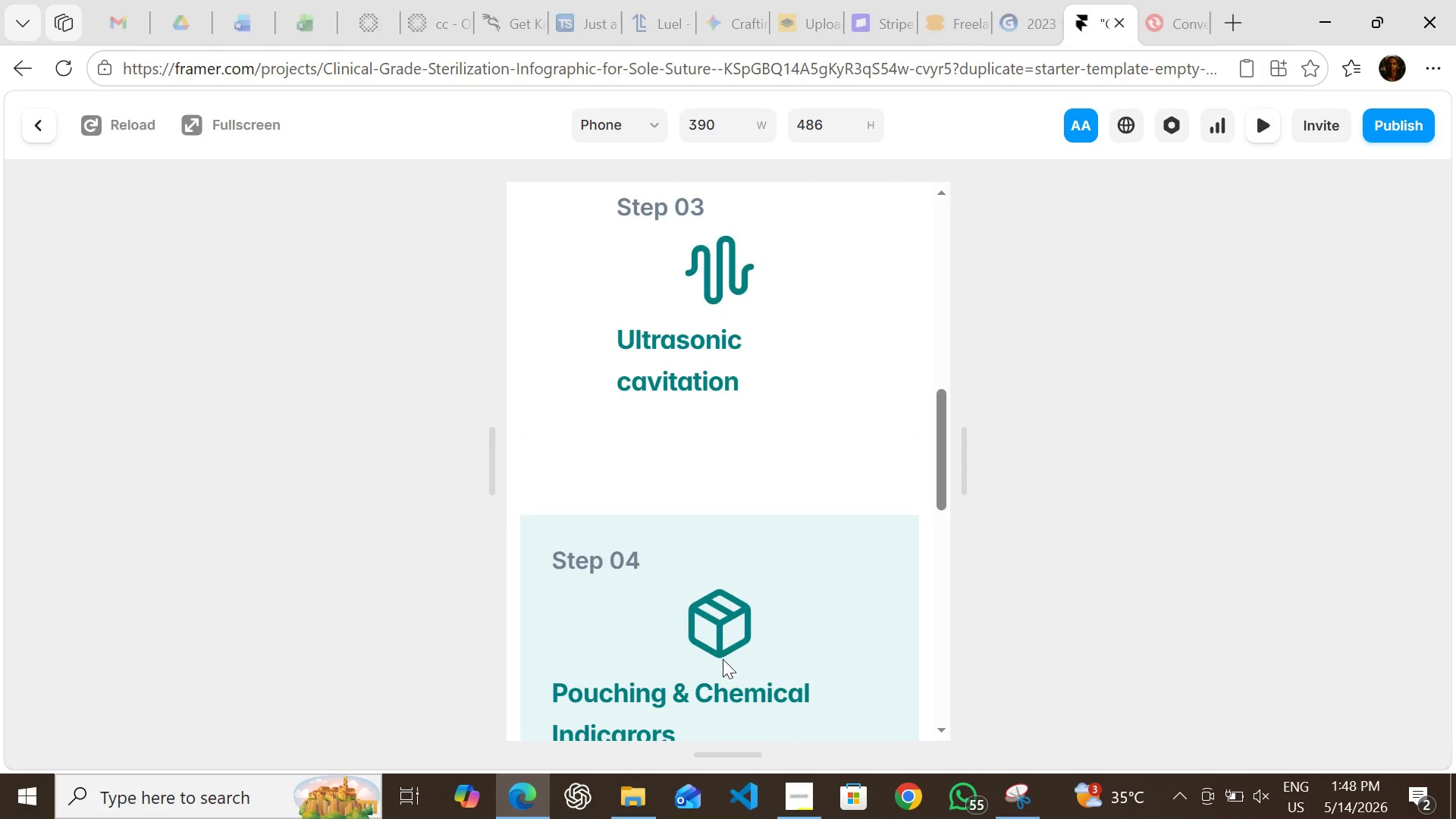 
wait(10.46)
 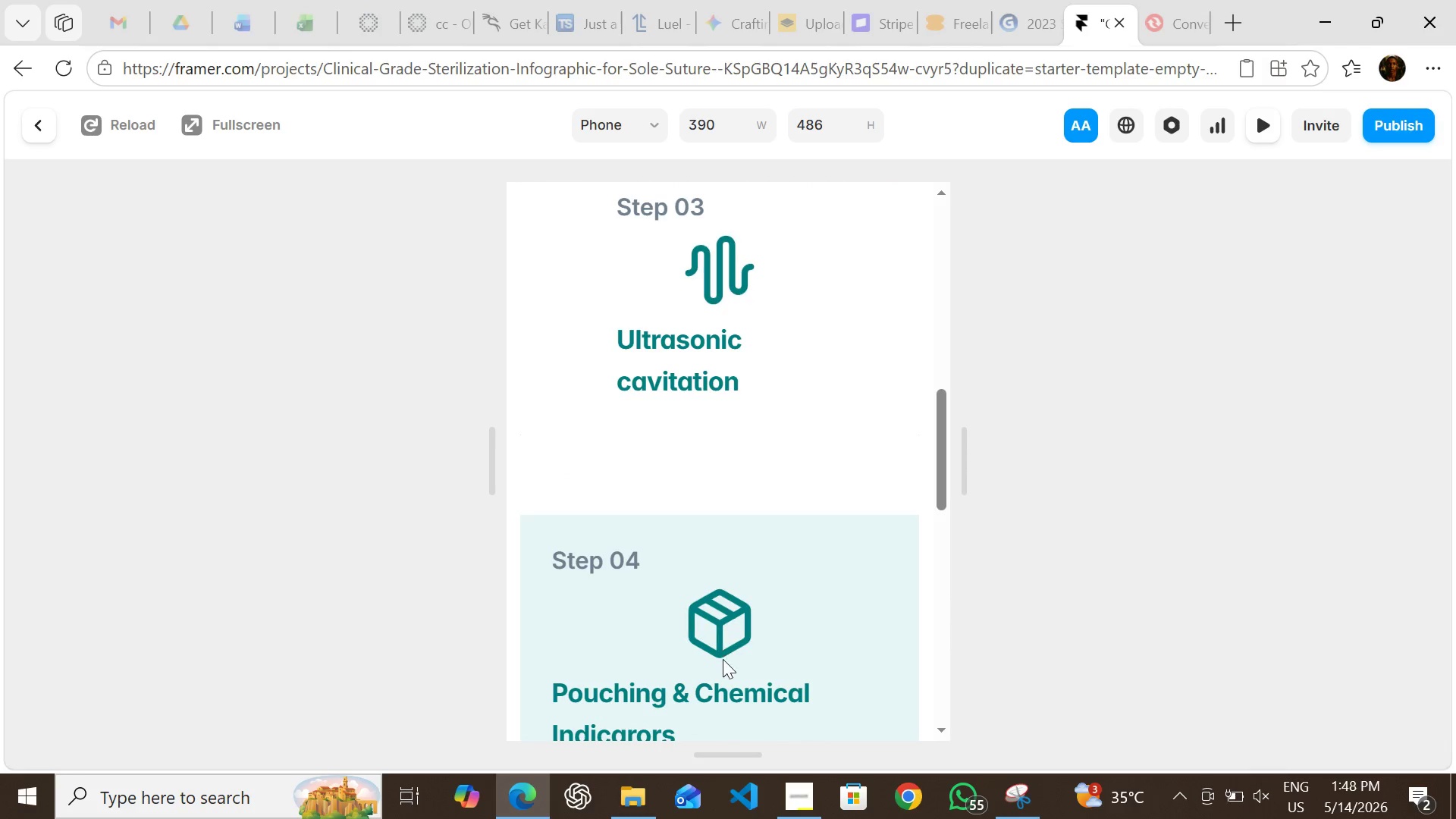 
left_click([1197, 120])
 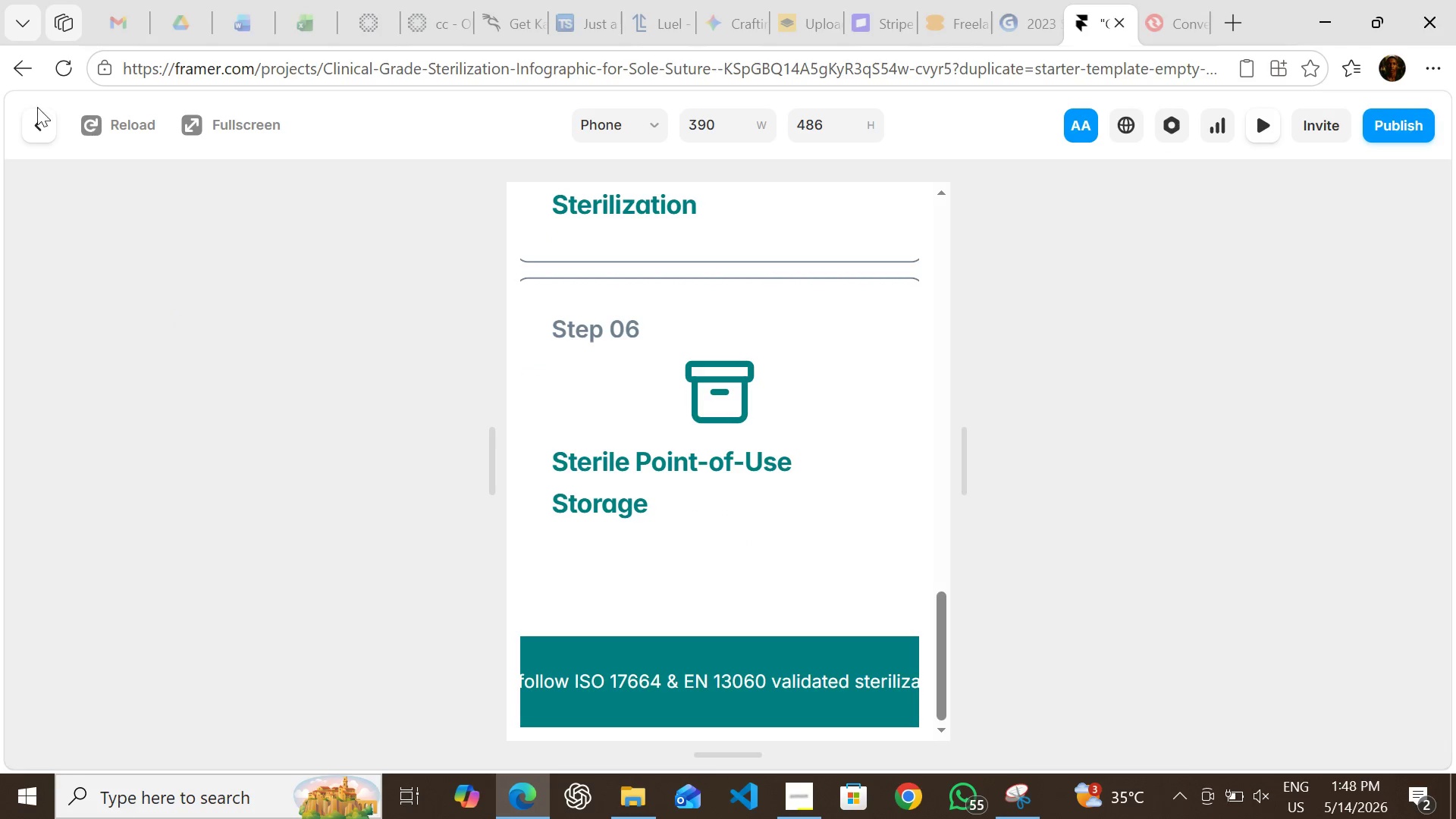 
left_click([37, 123])
 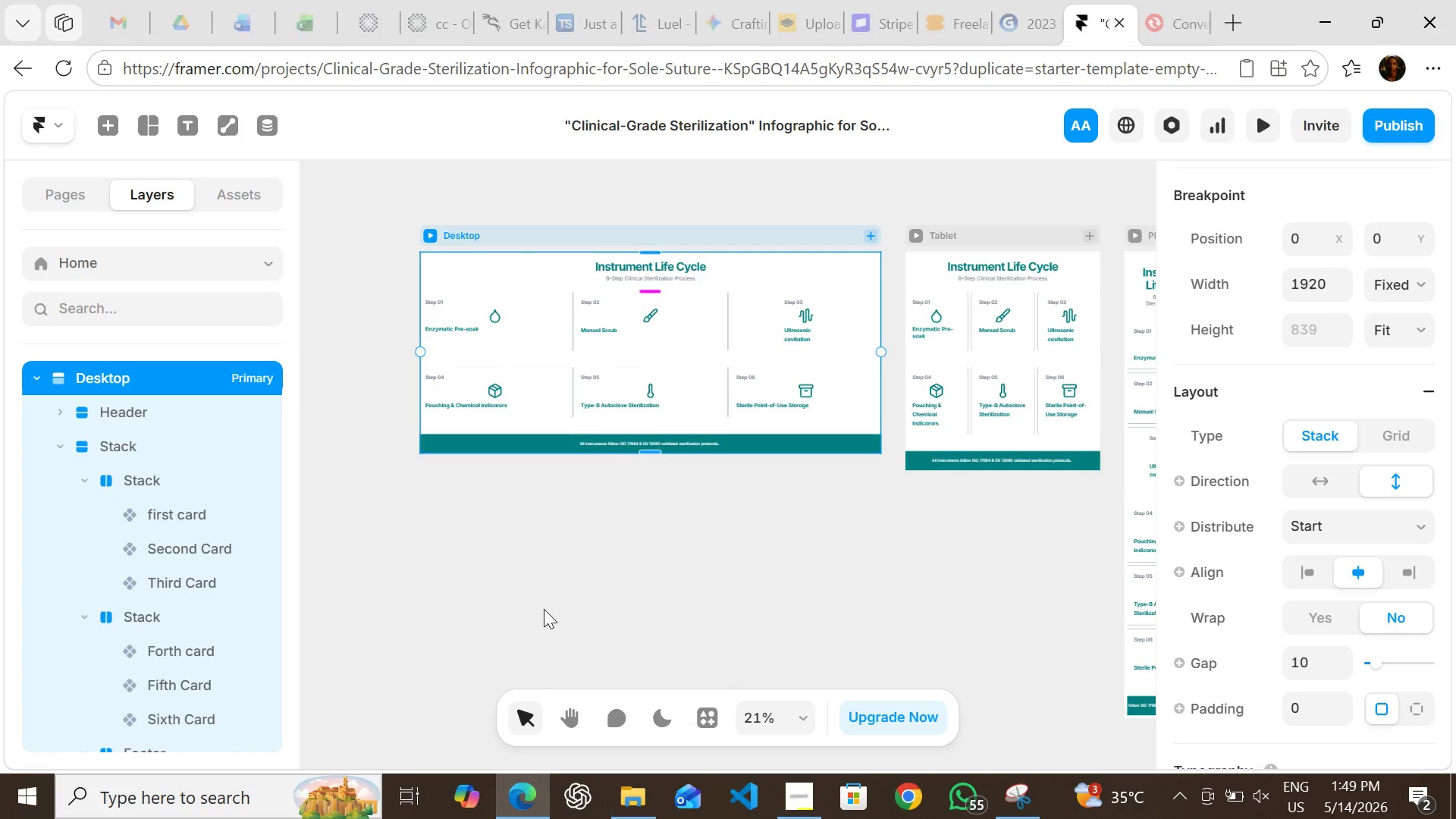 
left_click([634, 802])
 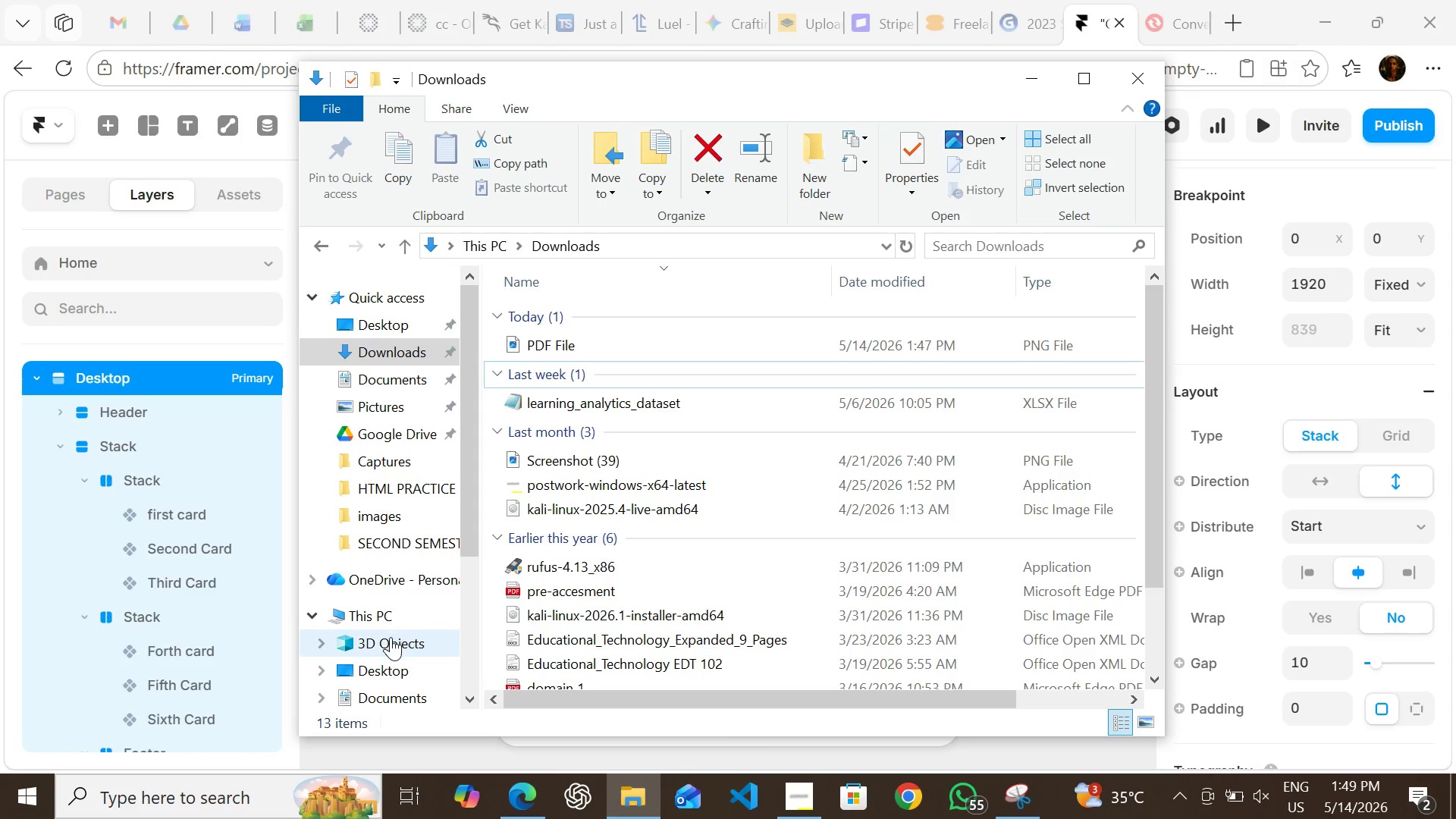 
left_click([384, 611])
 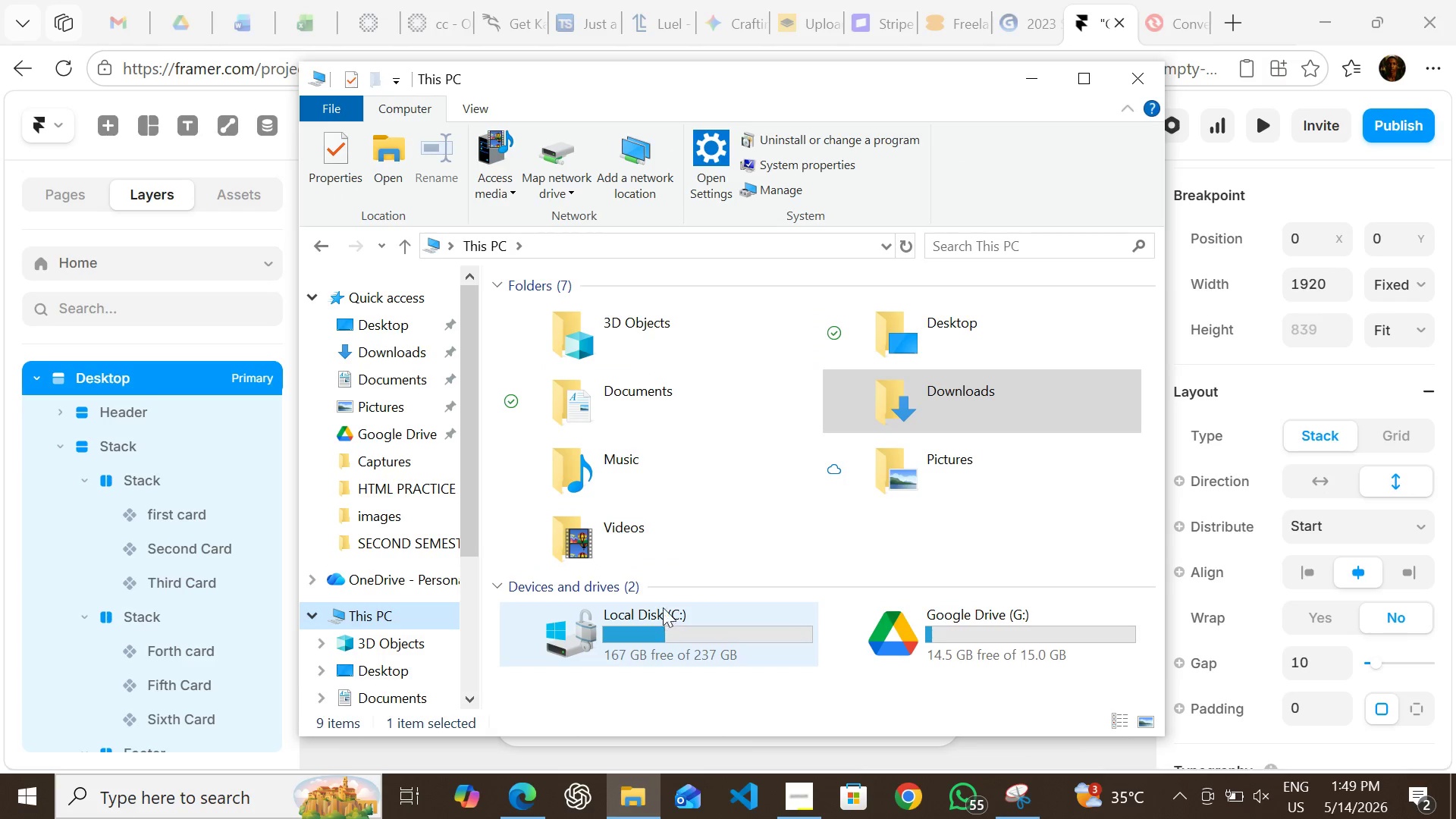 
double_click([651, 534])
 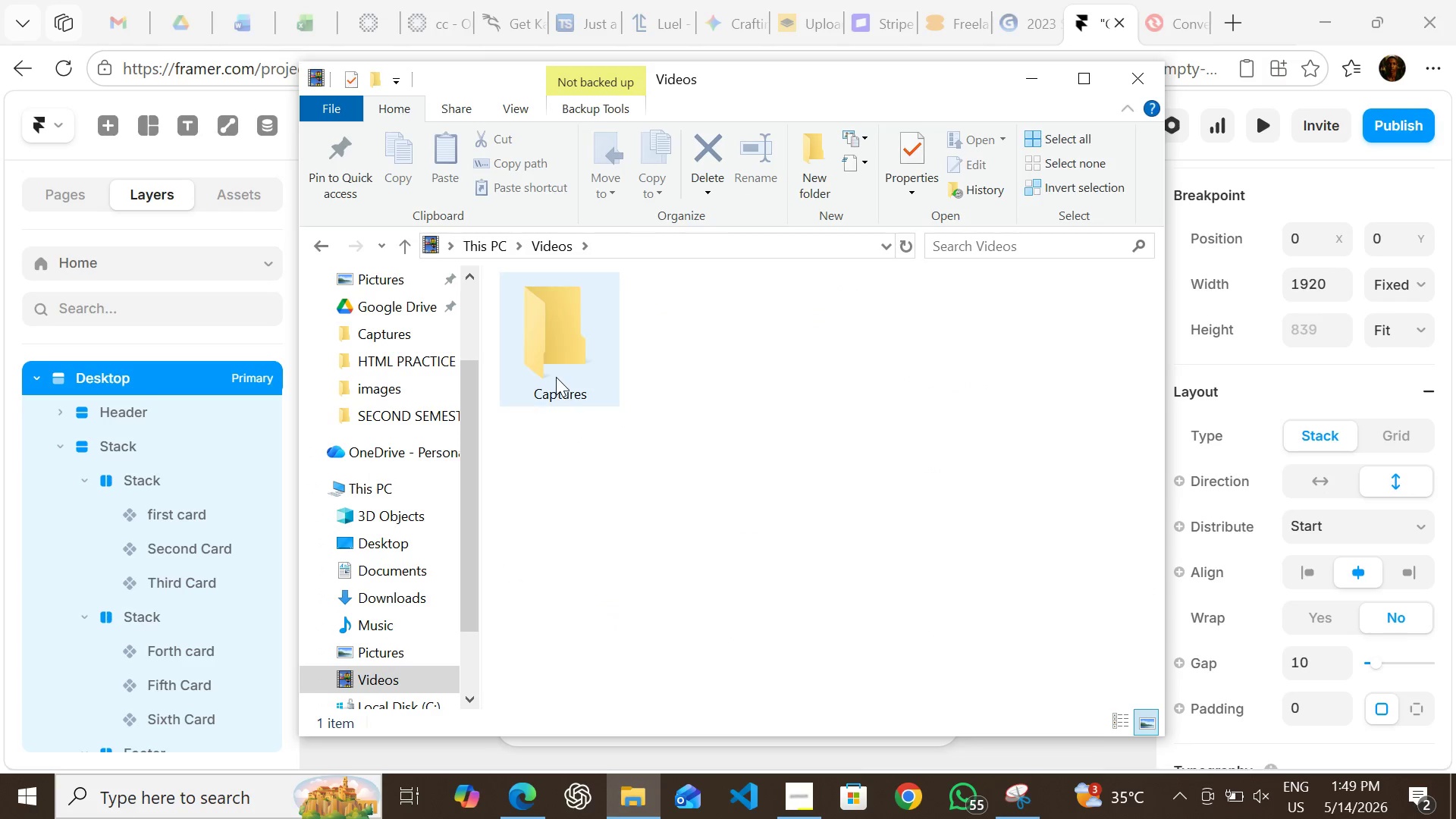 
double_click([556, 377])
 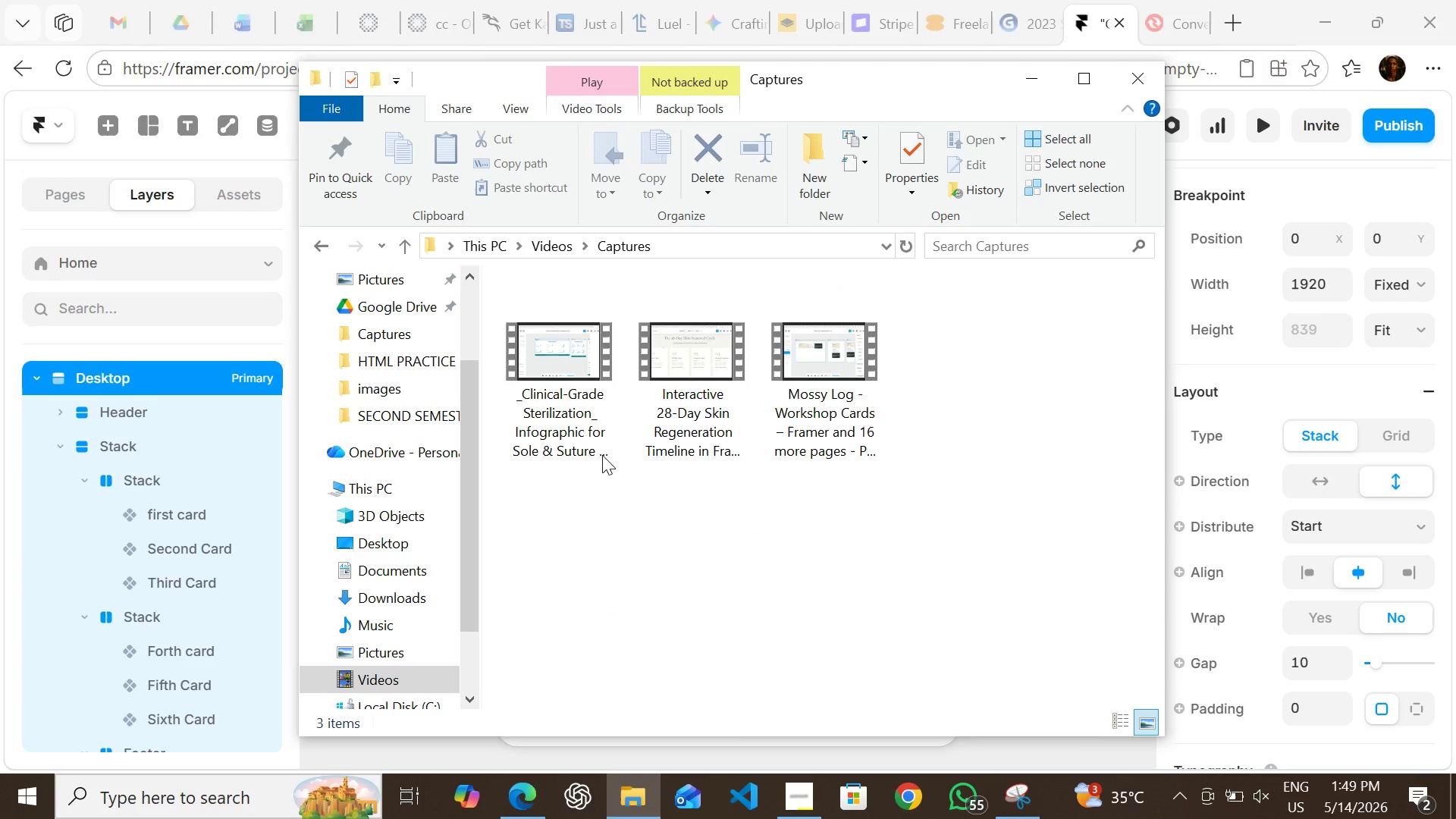 
left_click([556, 402])
 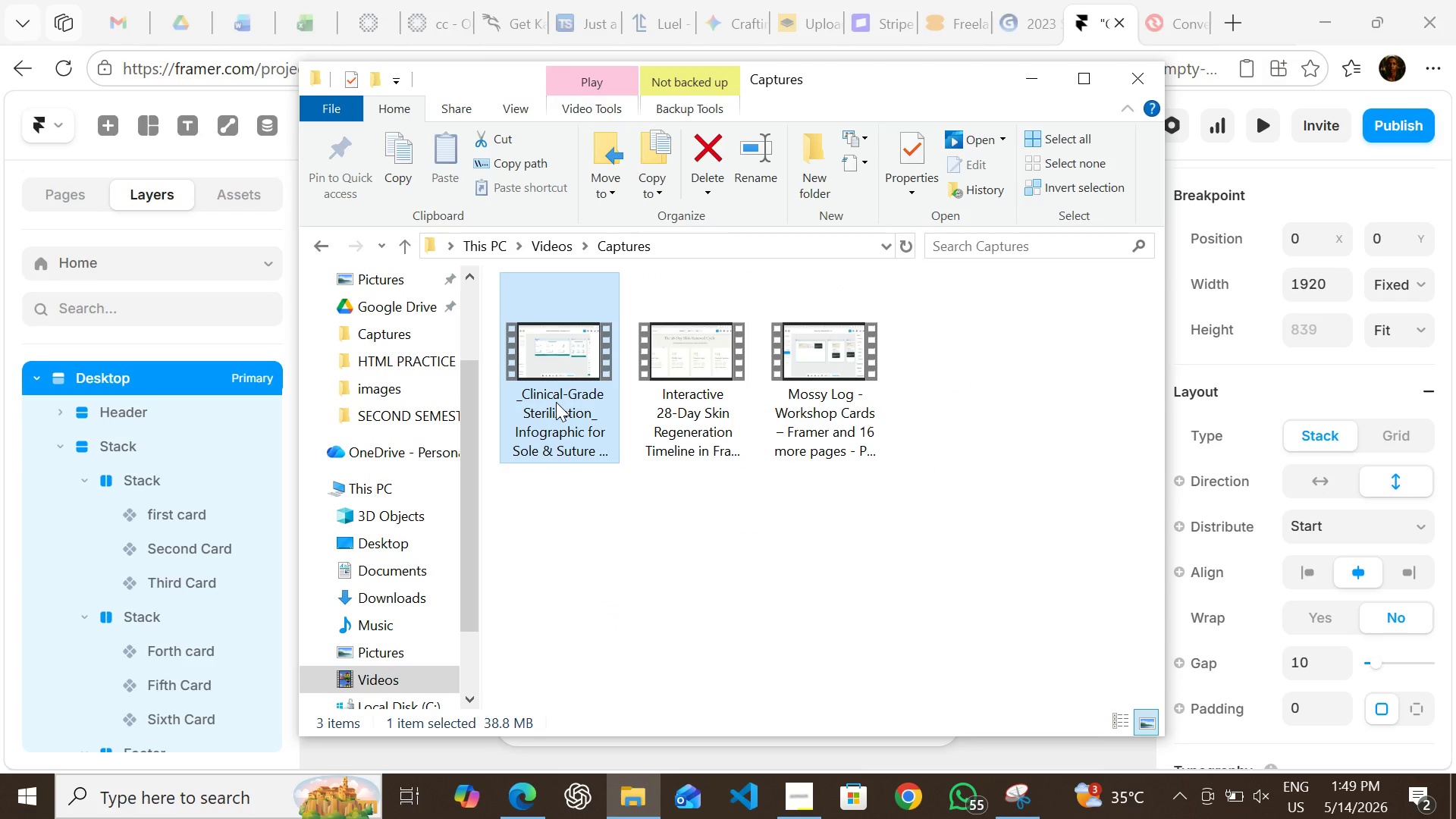 
key(Control+C)
 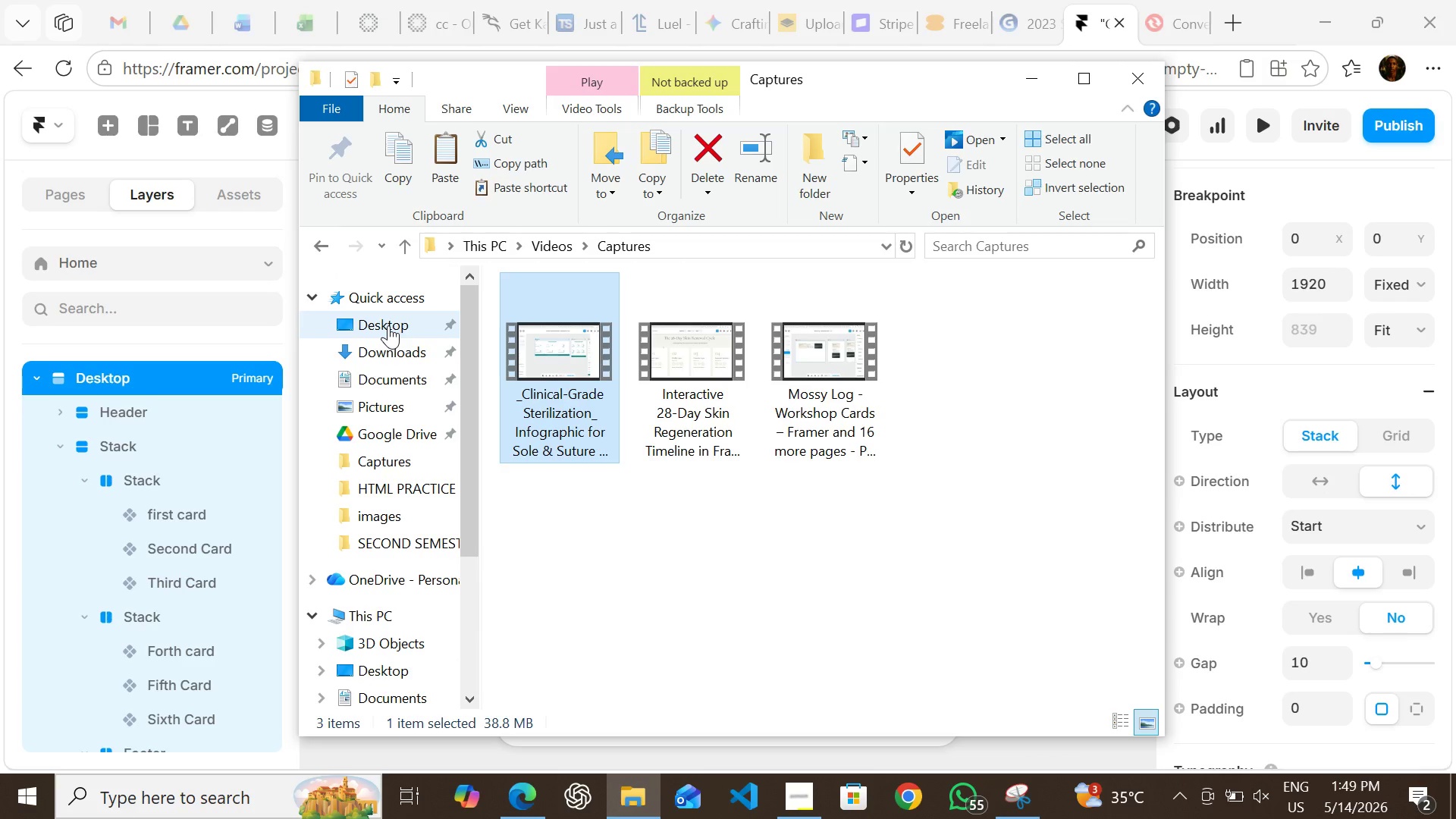 
left_click([406, 353])
 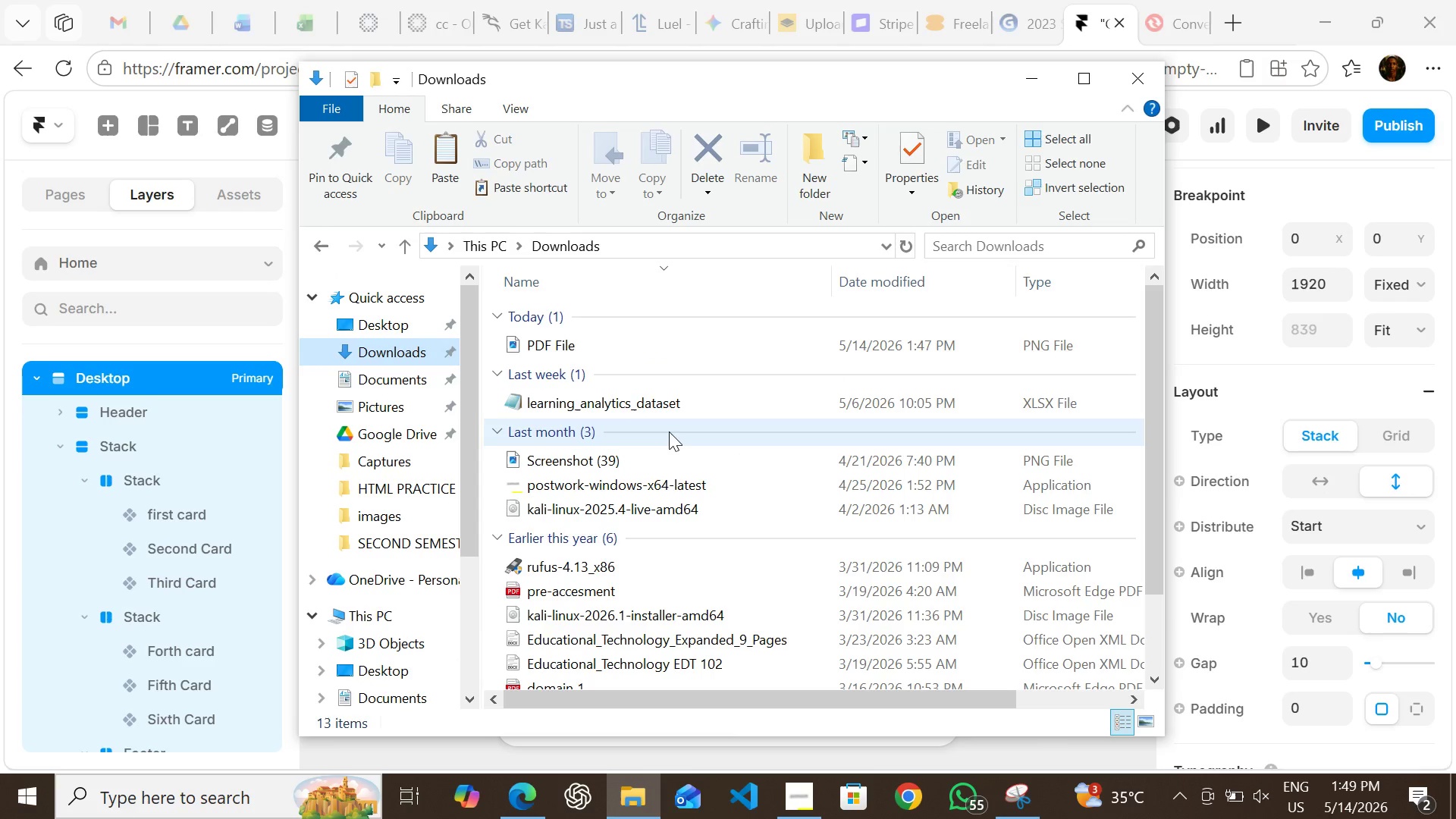 
key(Control+V)
 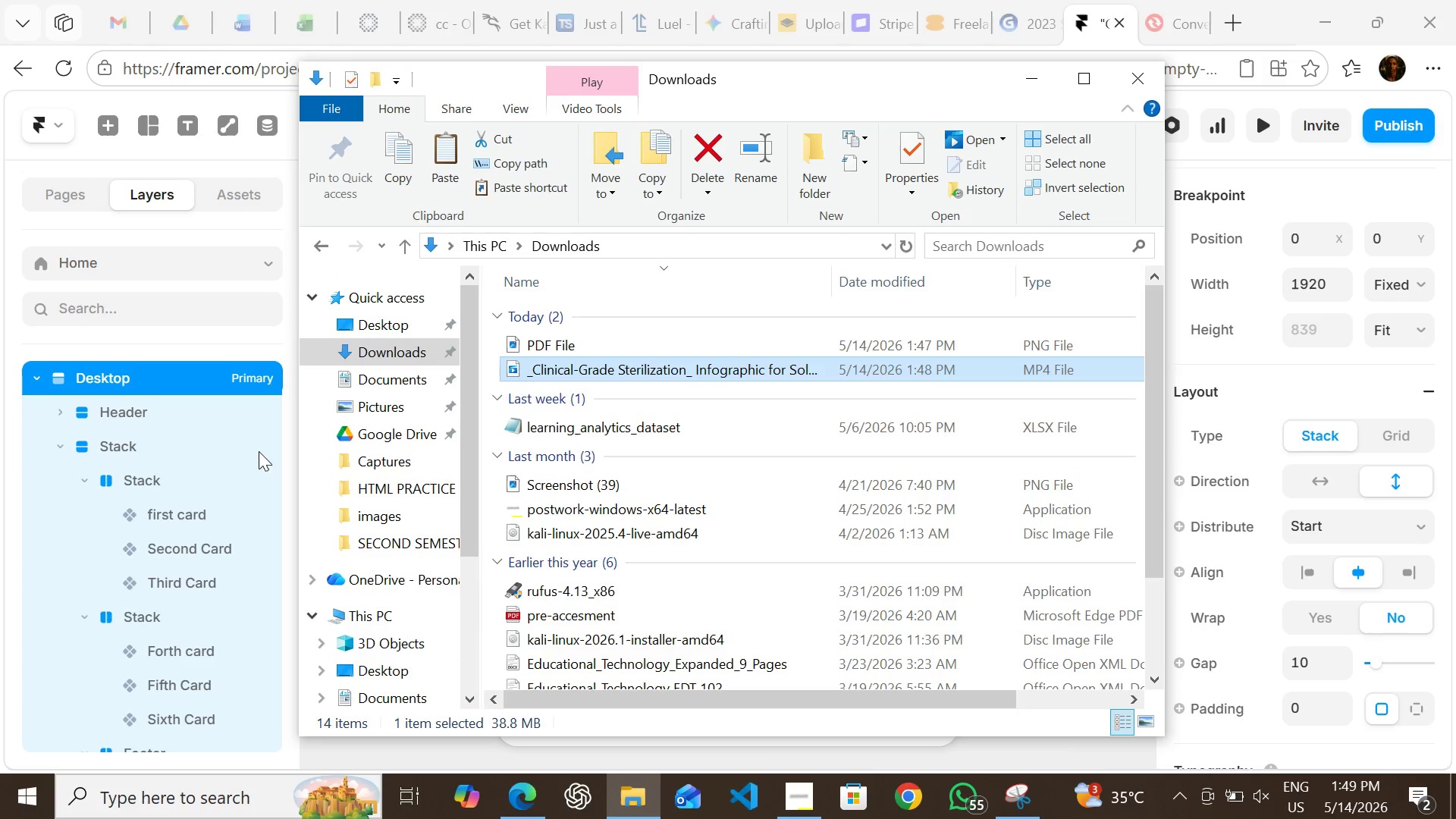 
left_click([184, 362])
 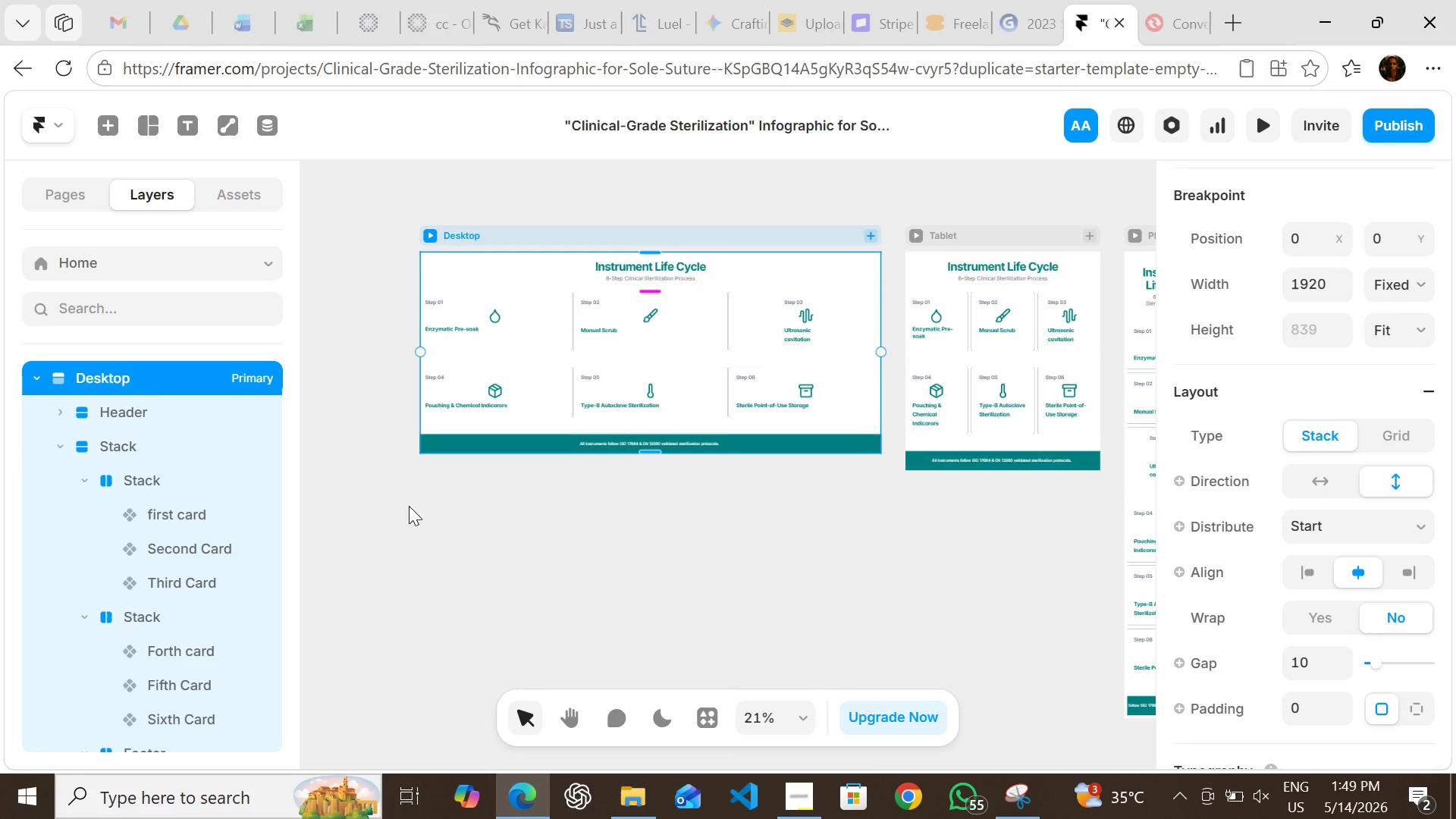 
left_click([464, 548])
 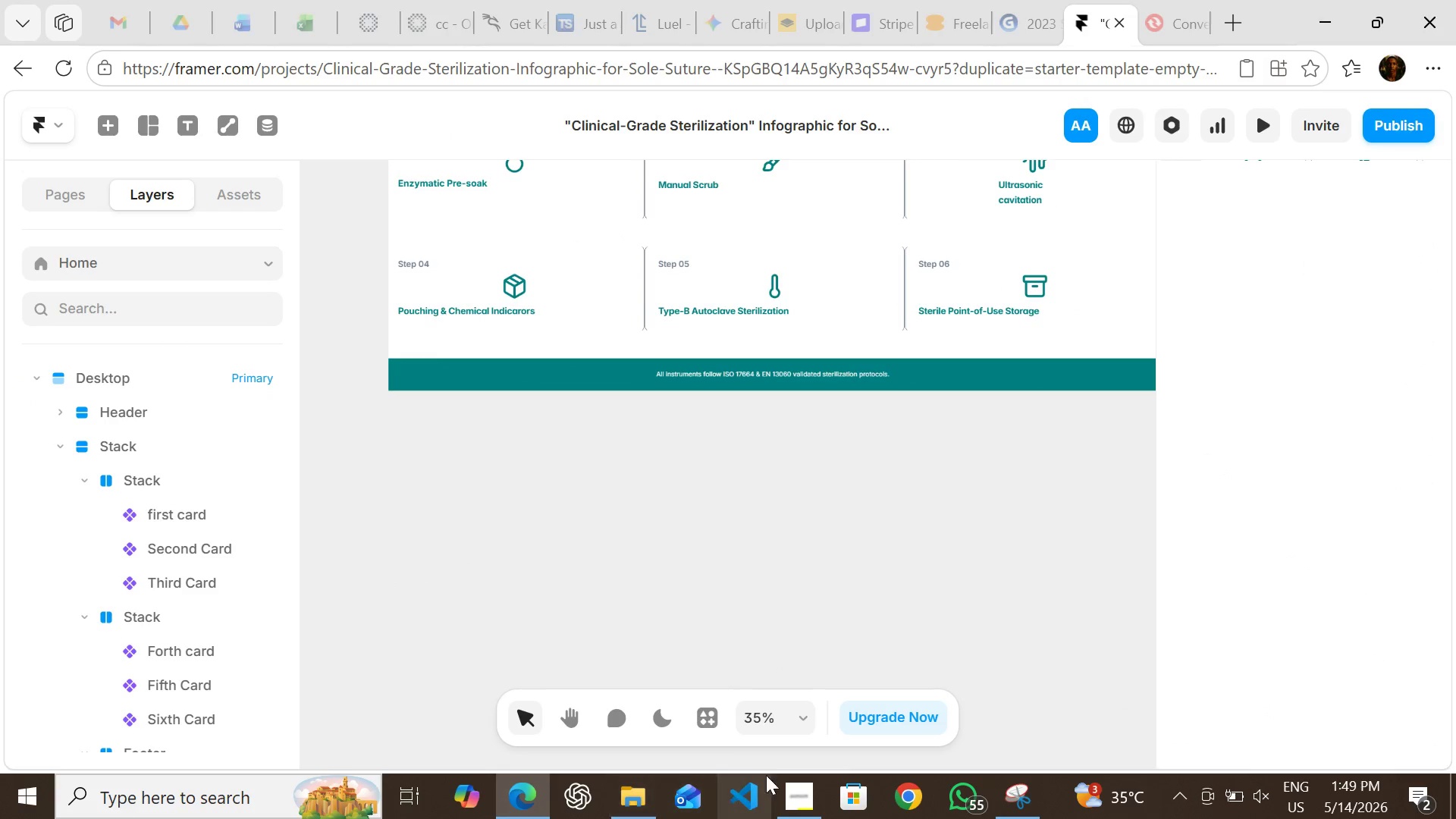 
left_click([812, 784])